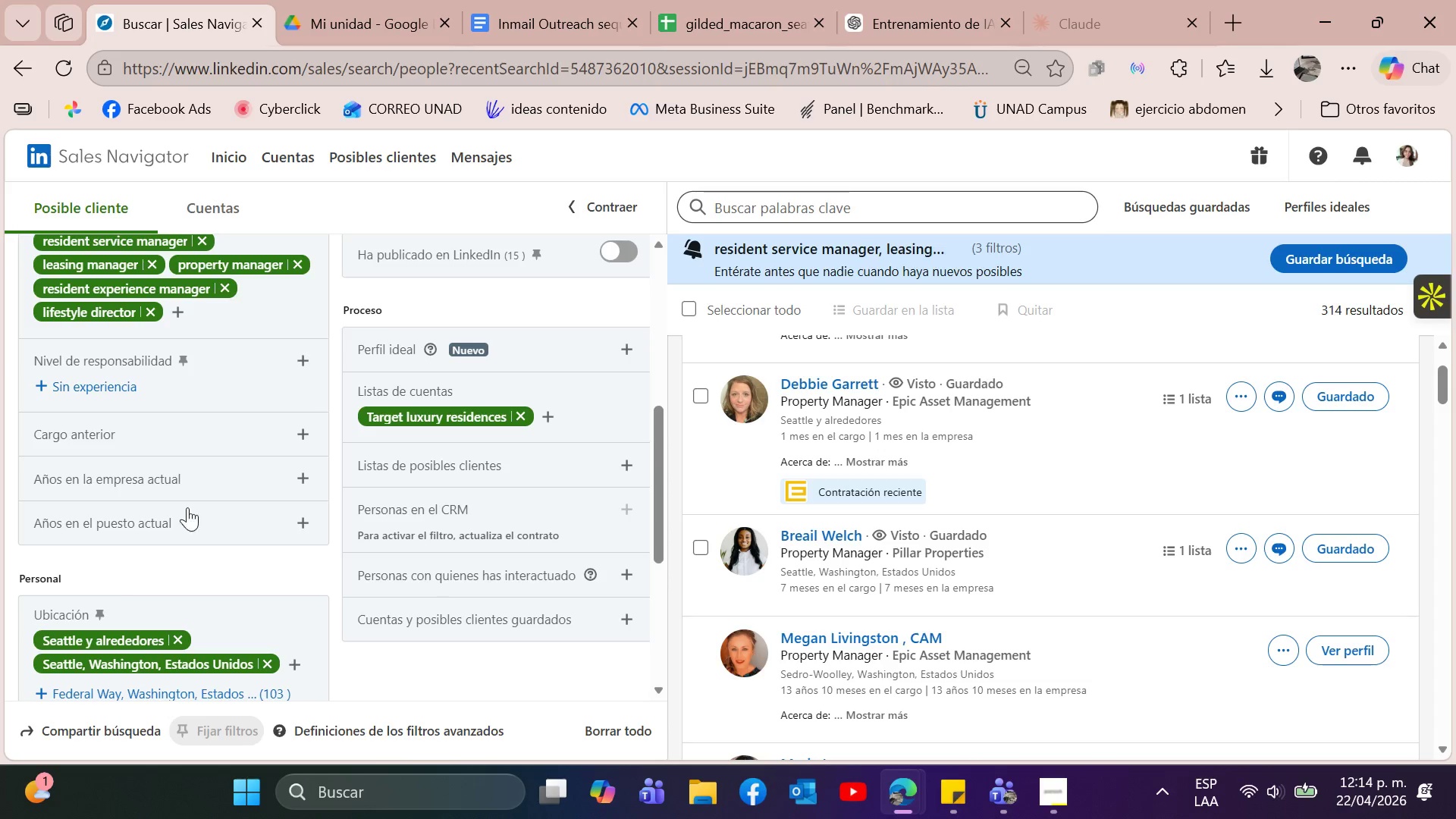 
wait(7.94)
 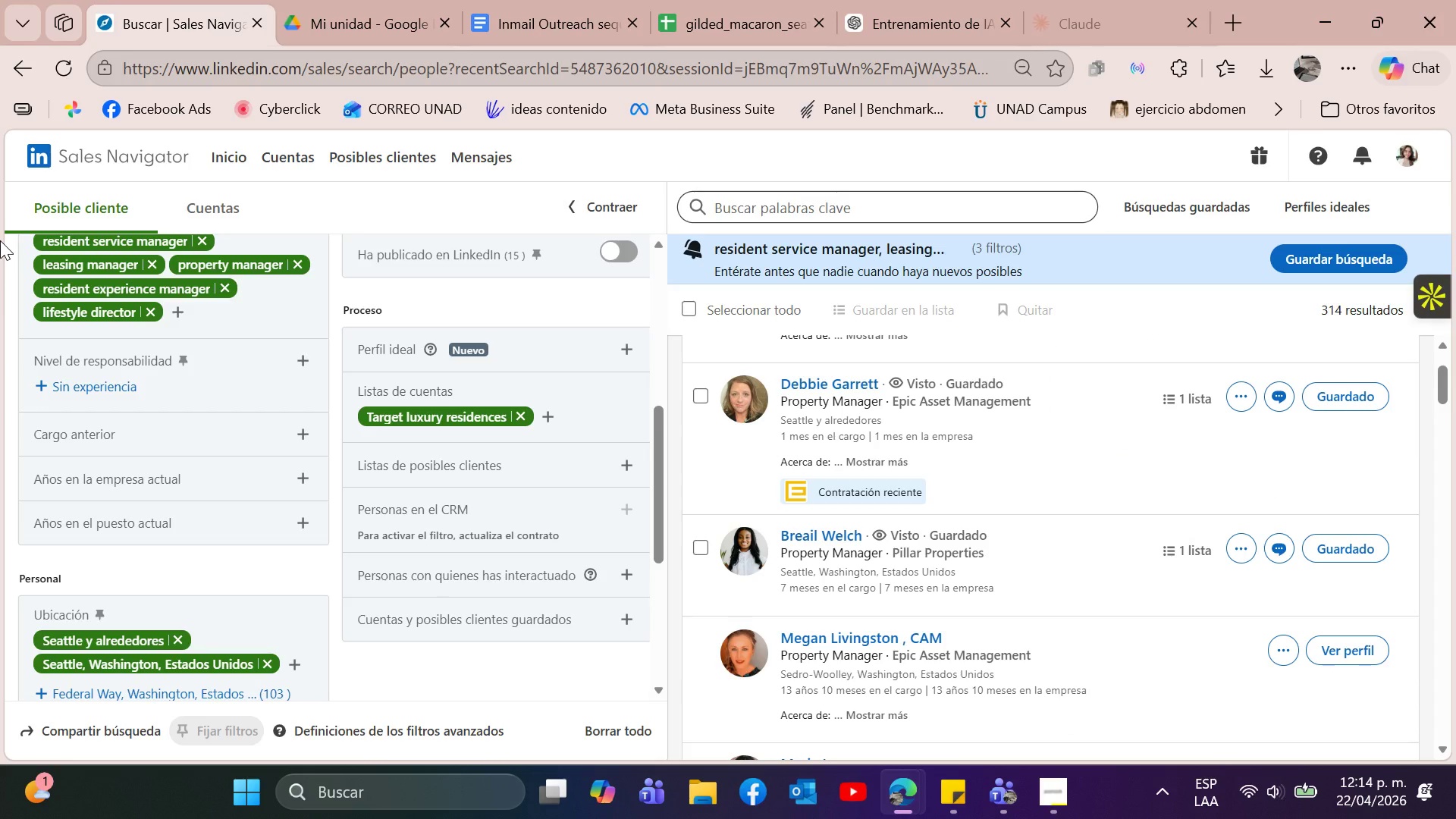 
left_click([1065, 799])